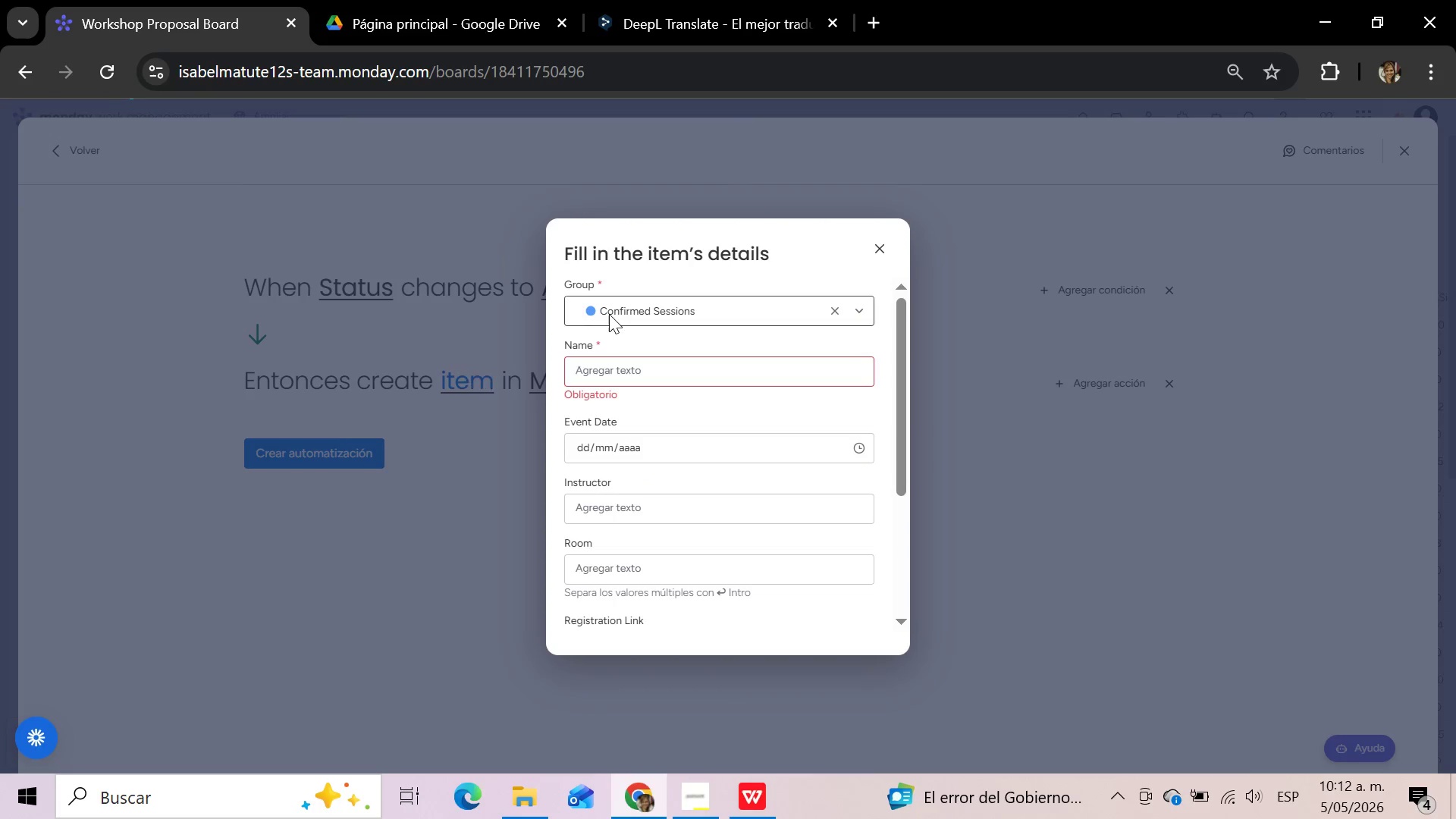 
left_click([657, 374])
 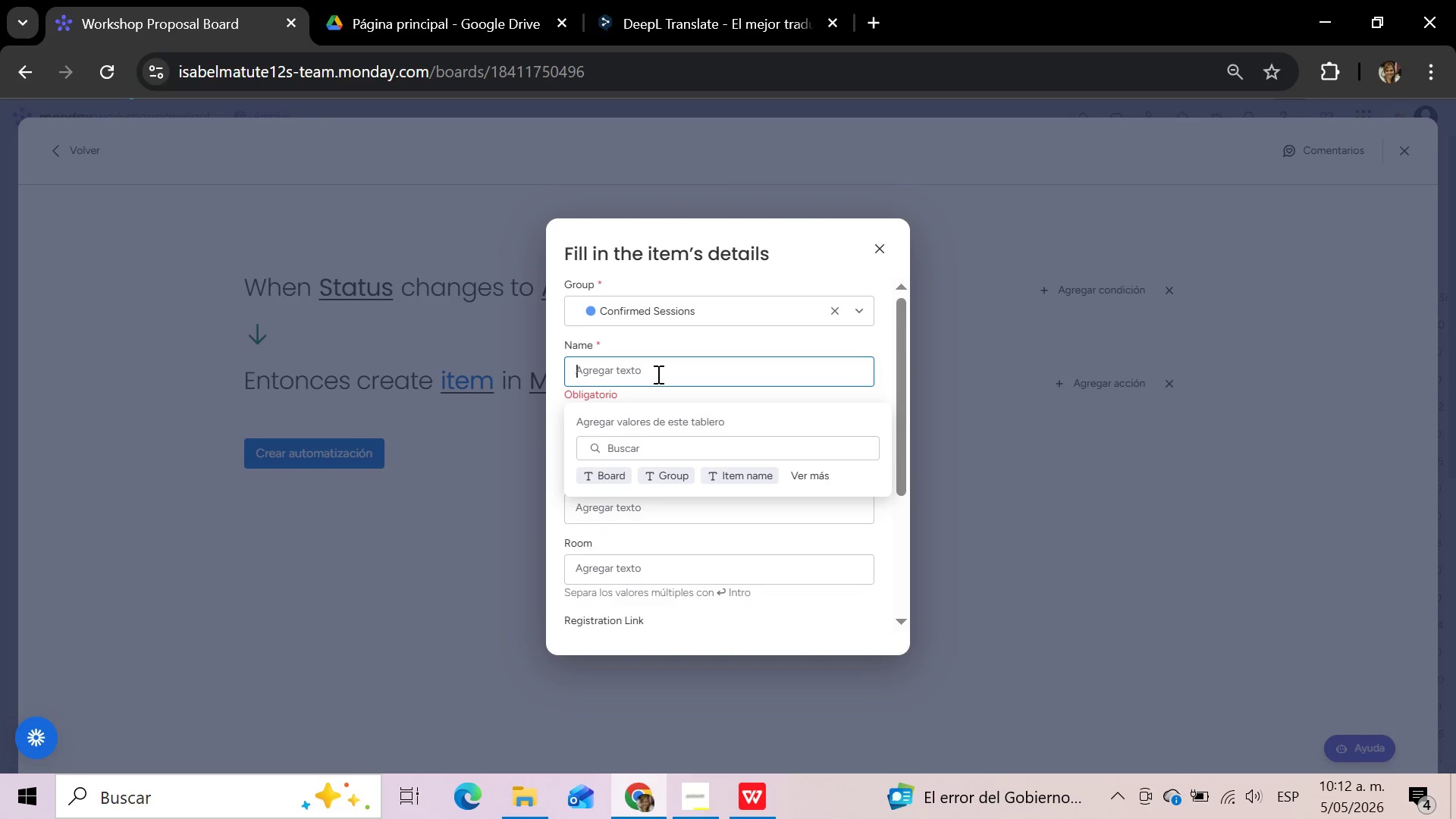 
scroll: coordinate [623, 436], scroll_direction: down, amount: 2.0
 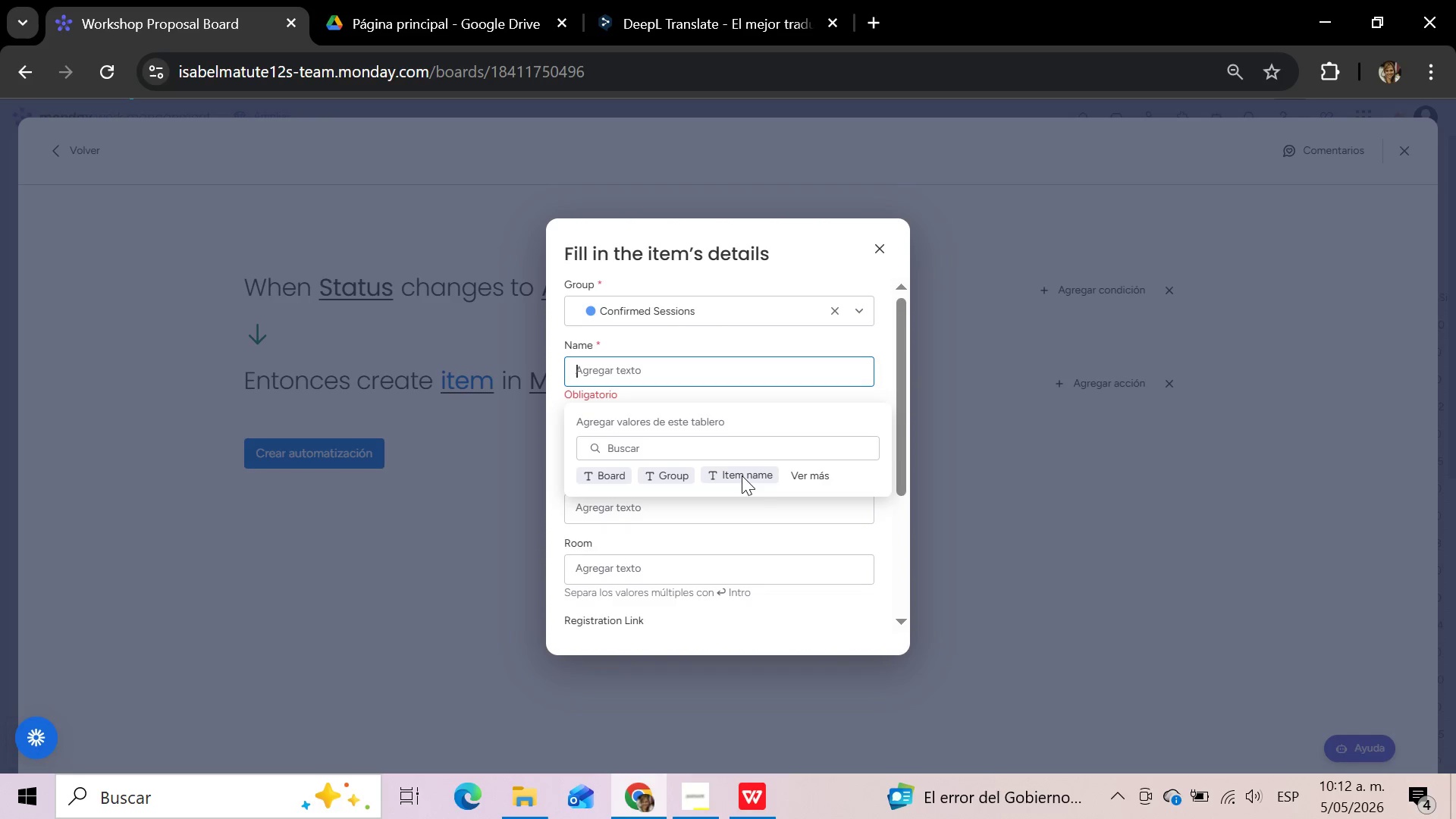 
left_click([742, 475])
 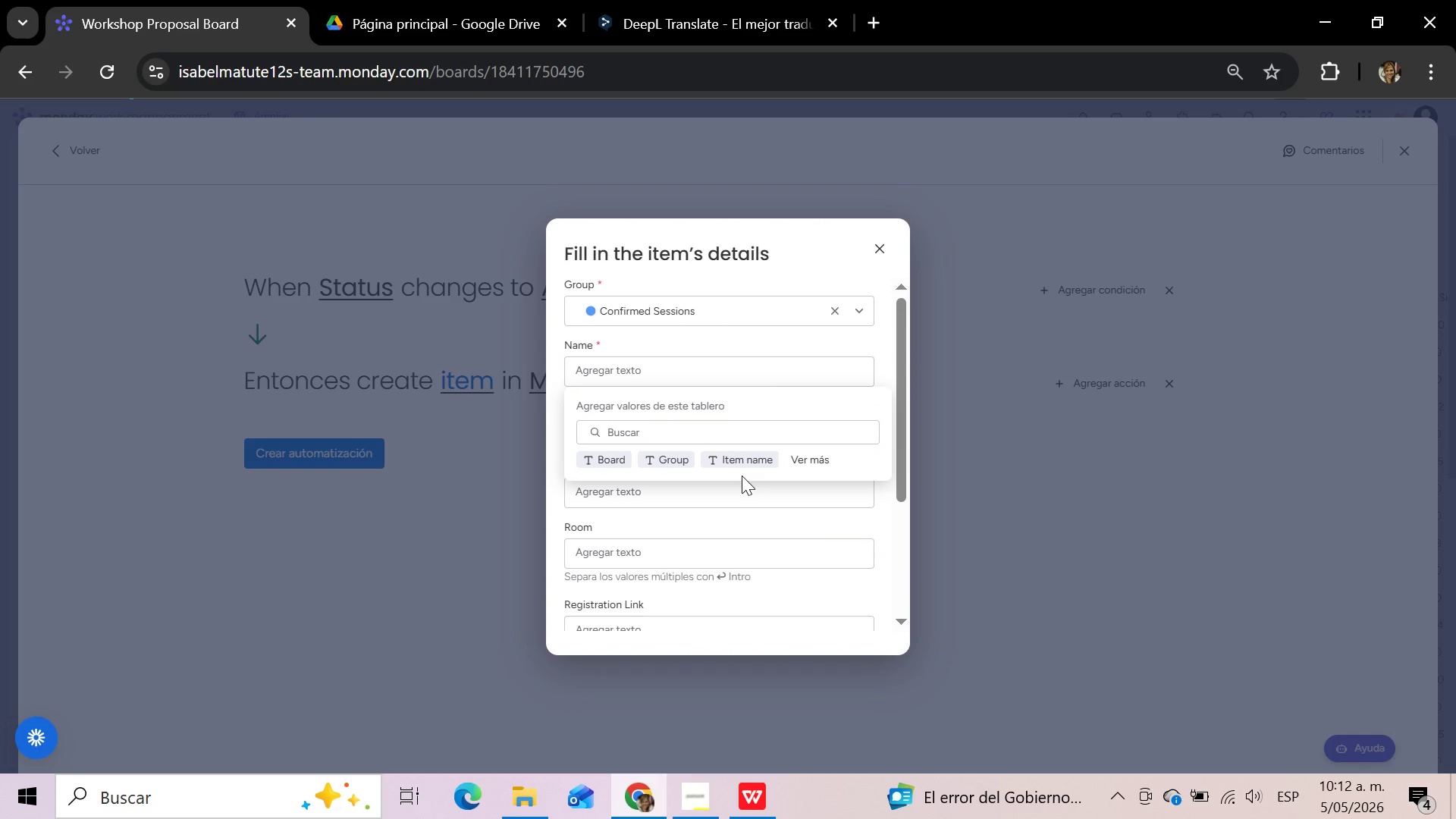 
left_click([733, 460])
 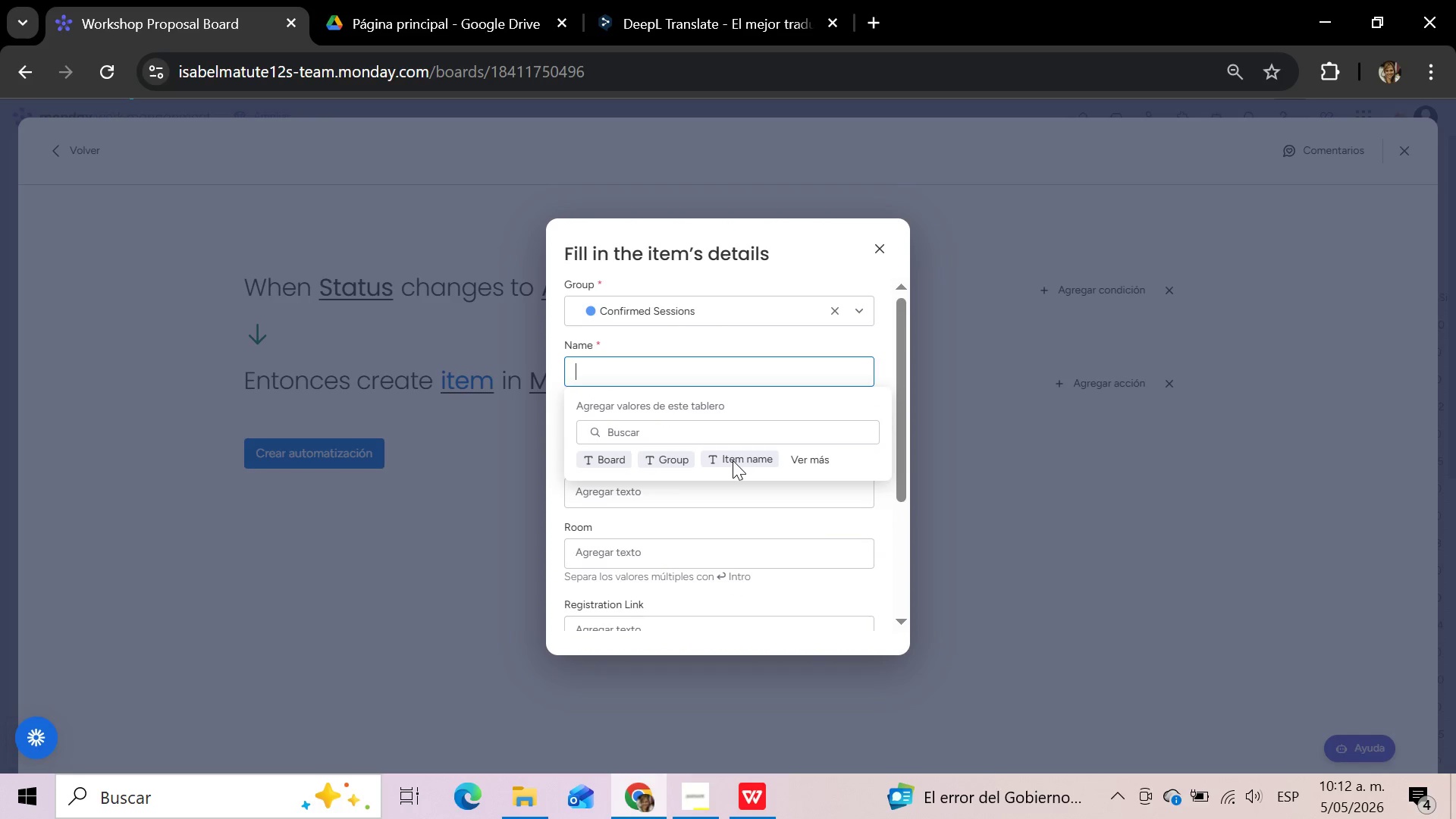 
left_click([733, 460])
 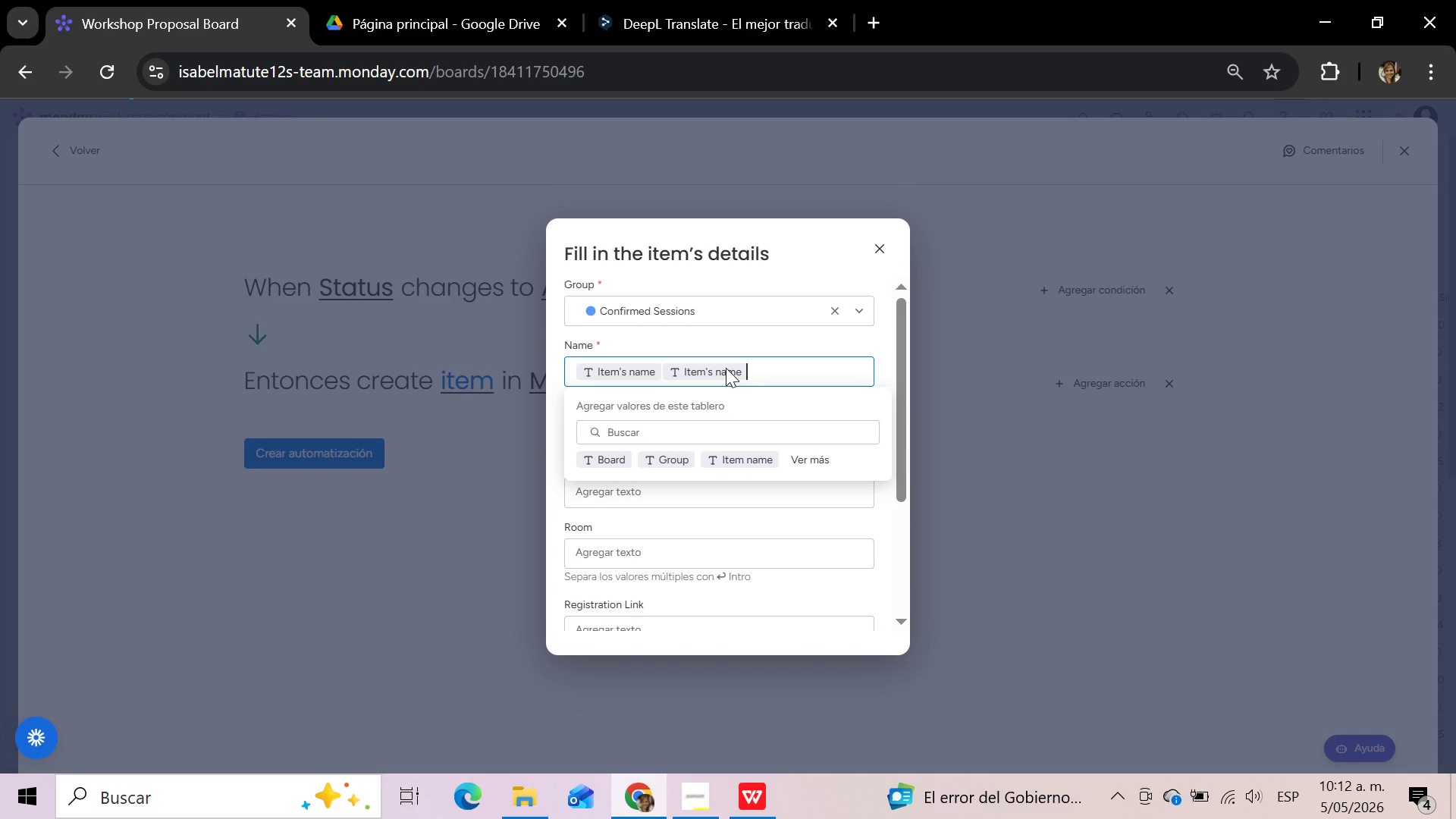 
key(Backspace)
 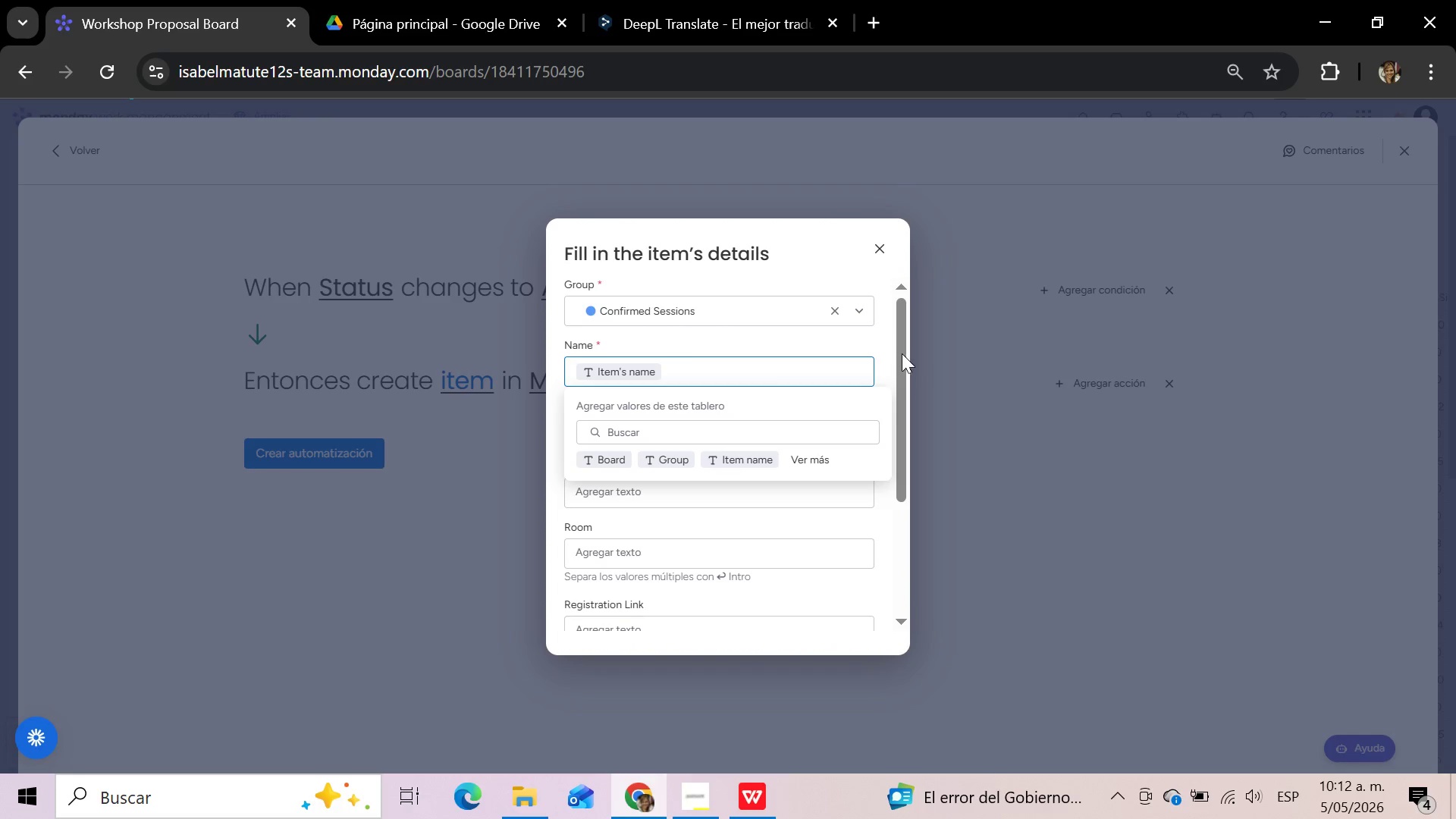 
left_click_drag(start_coordinate=[902, 353], to_coordinate=[875, 564])
 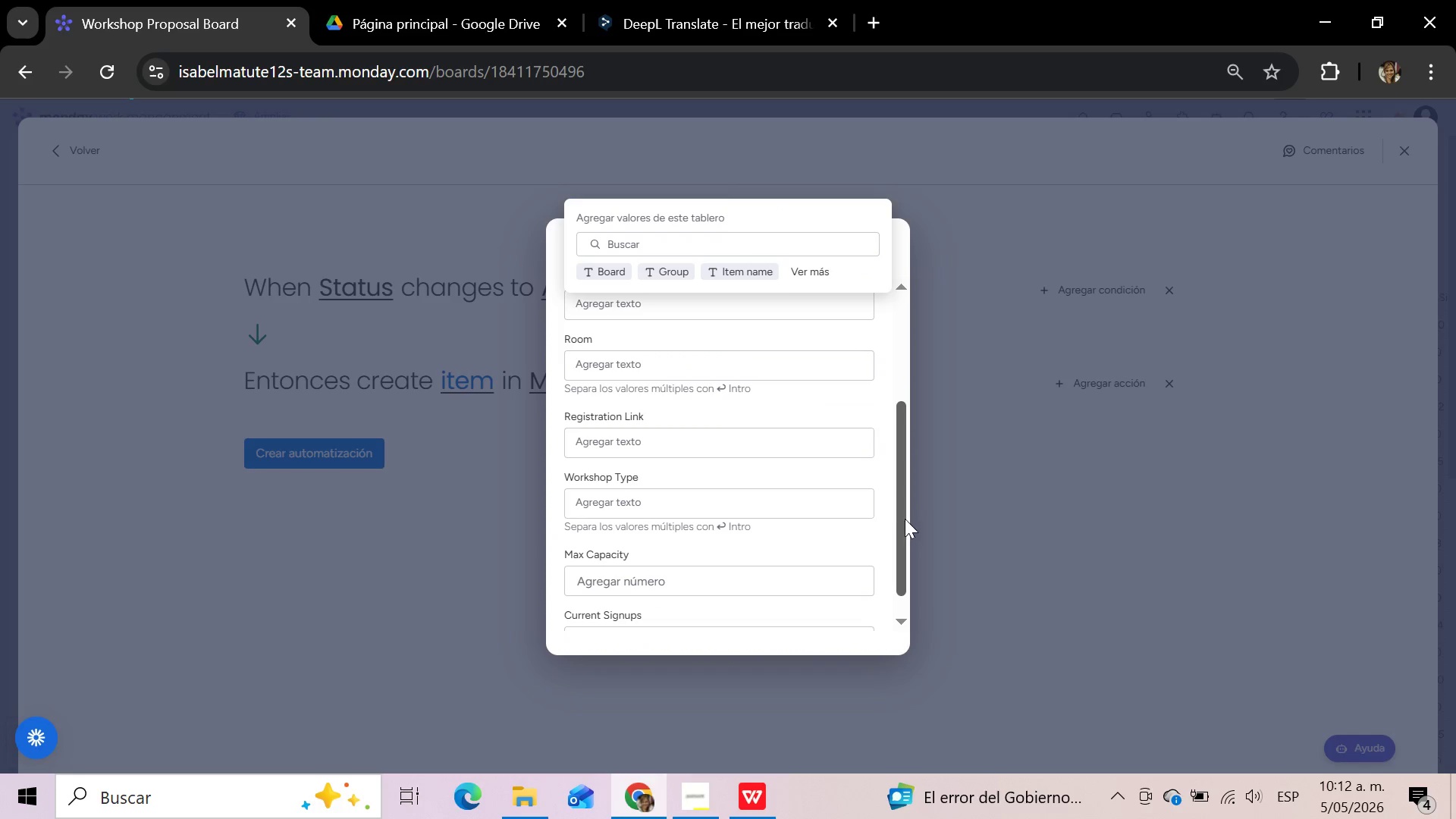 
left_click_drag(start_coordinate=[903, 509], to_coordinate=[887, 352])
 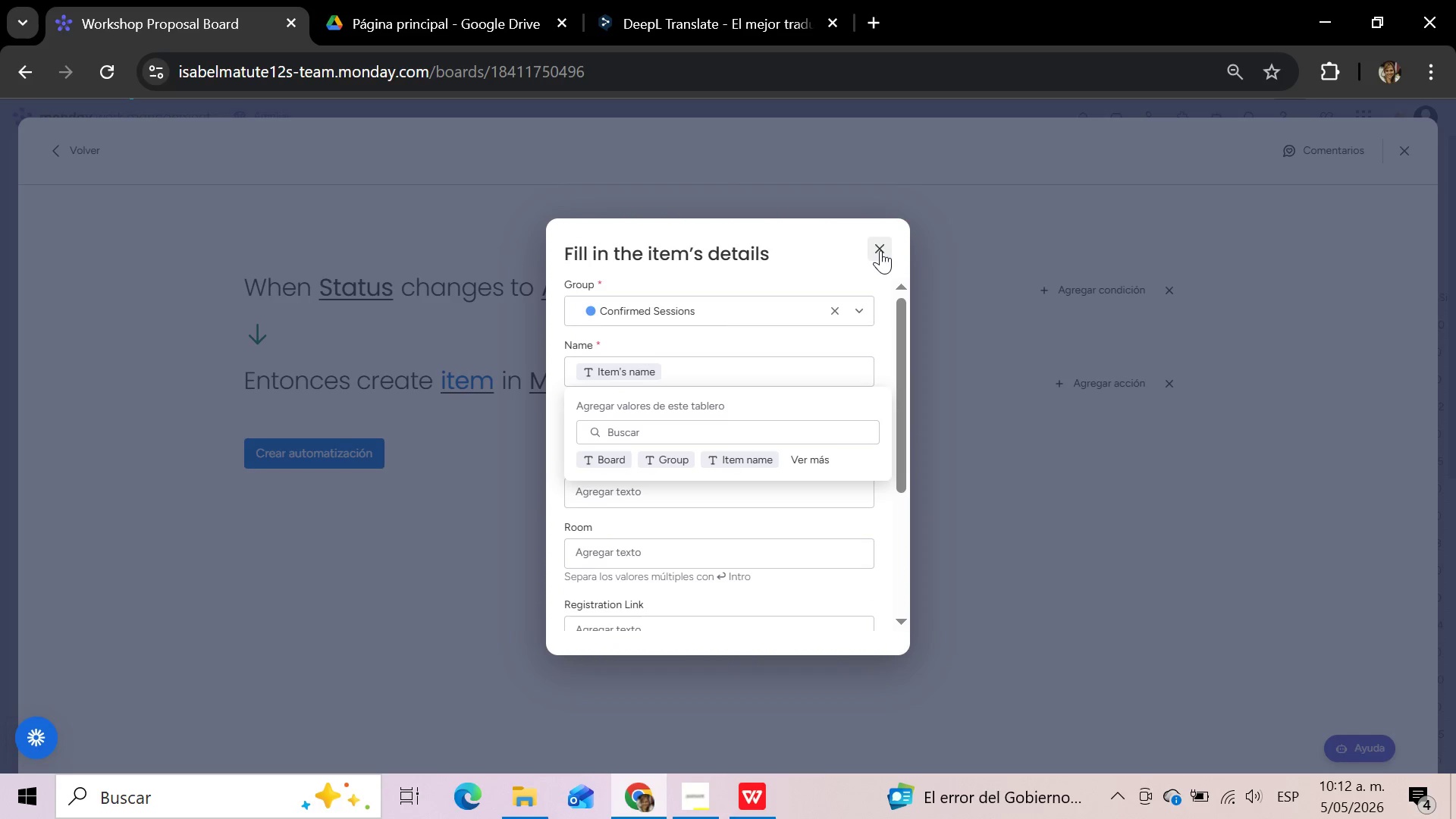 
left_click([880, 250])
 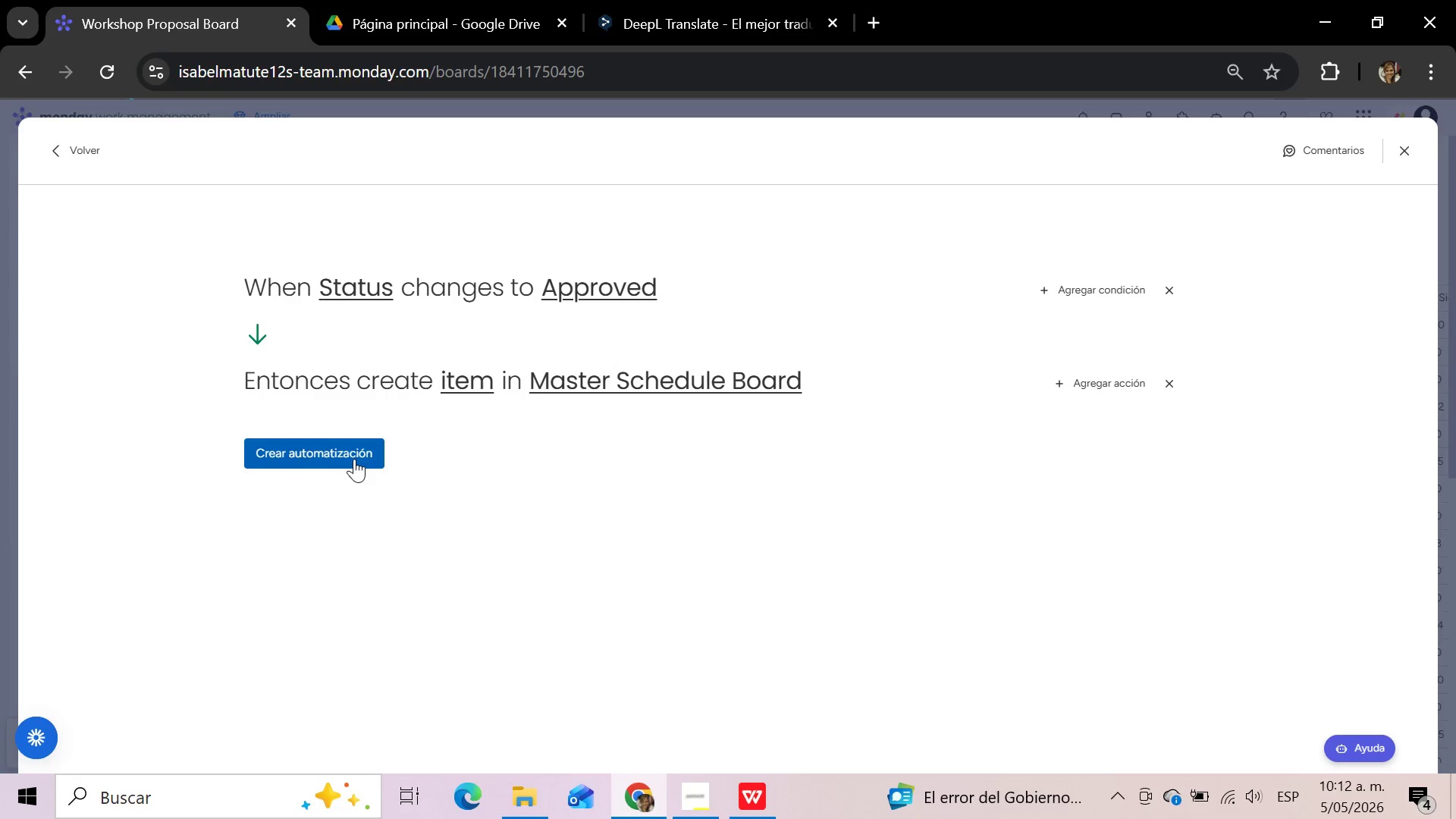 
left_click([354, 459])
 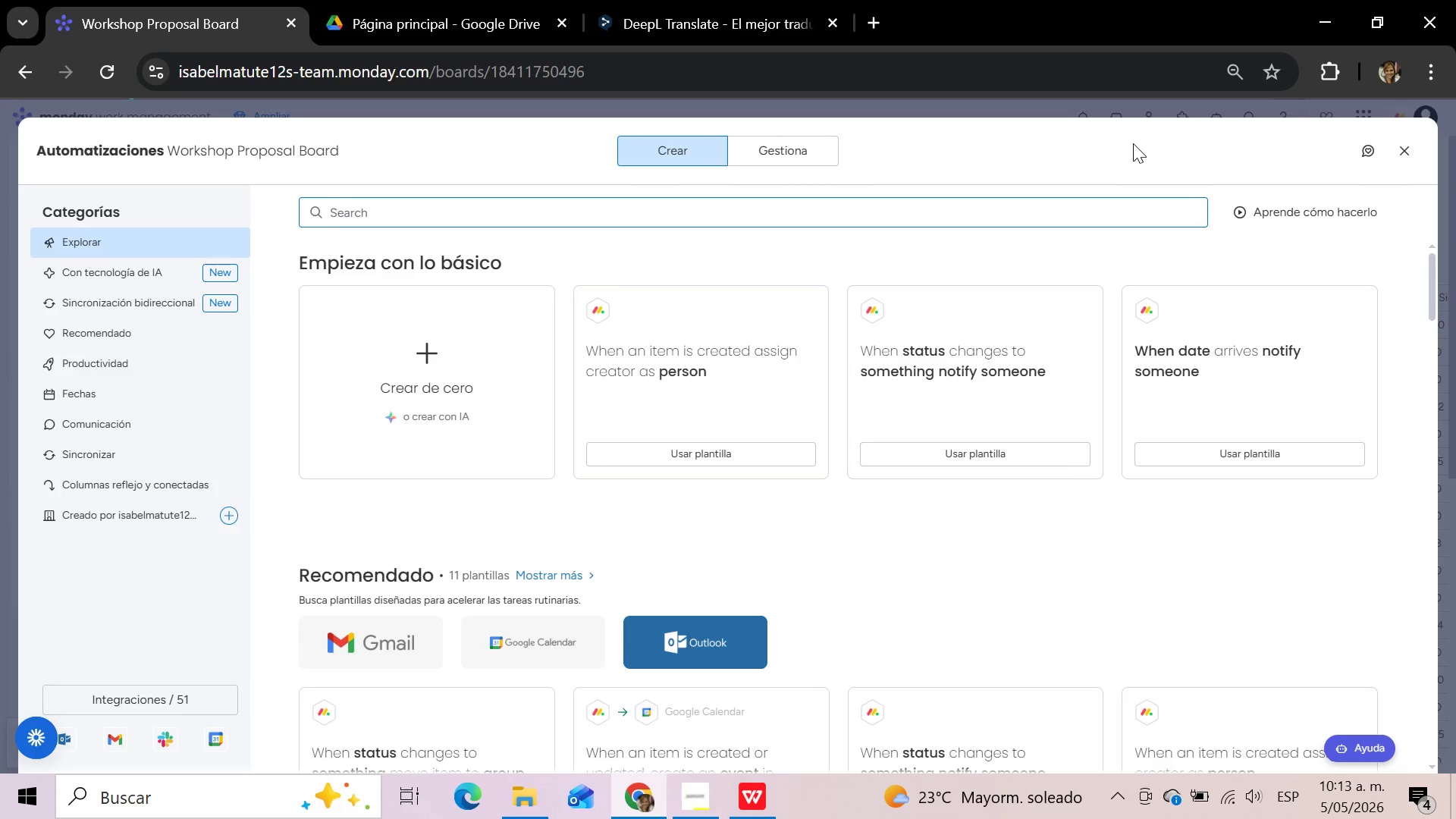 
wait(68.95)
 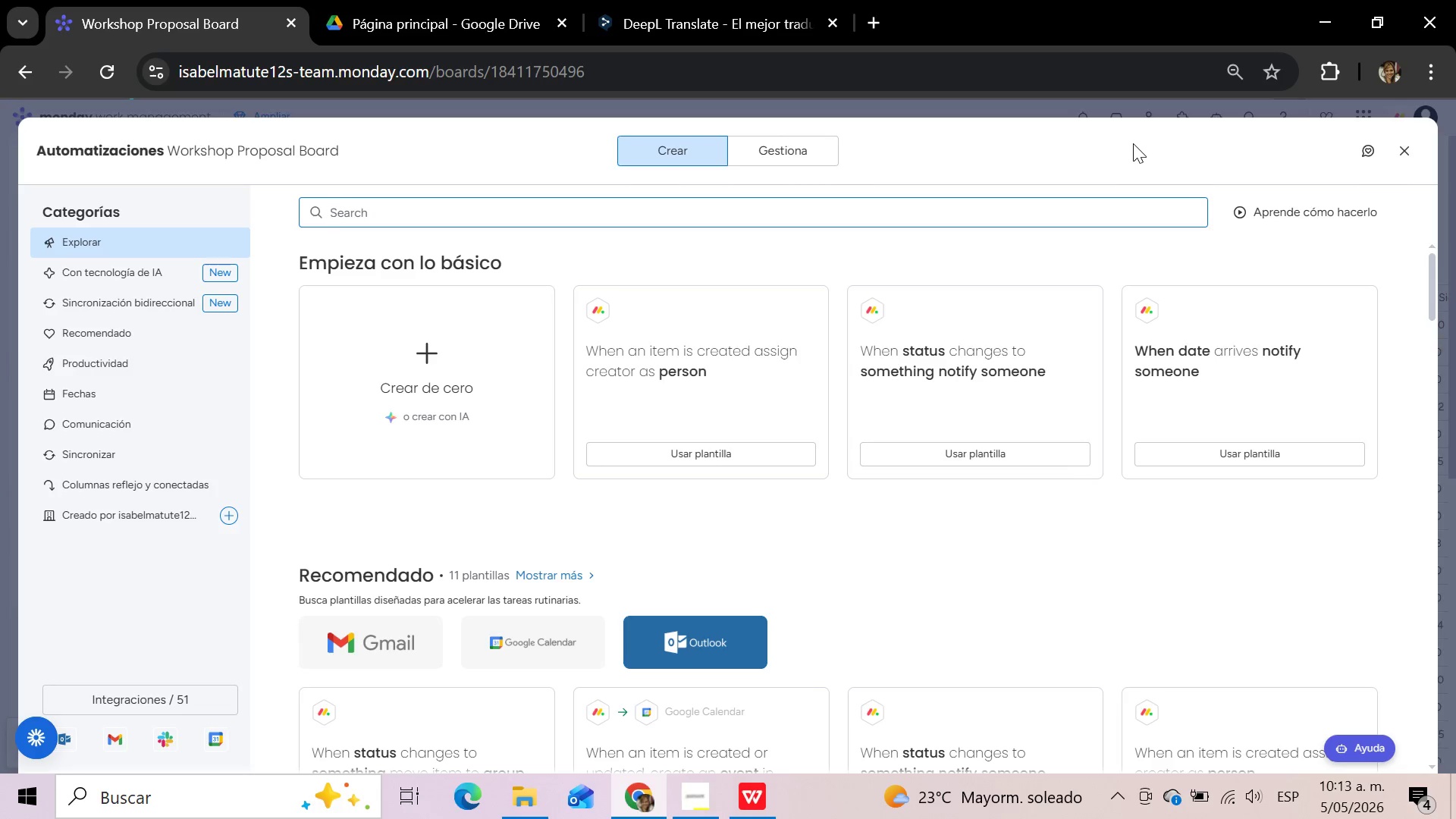 
left_click([698, 805])